 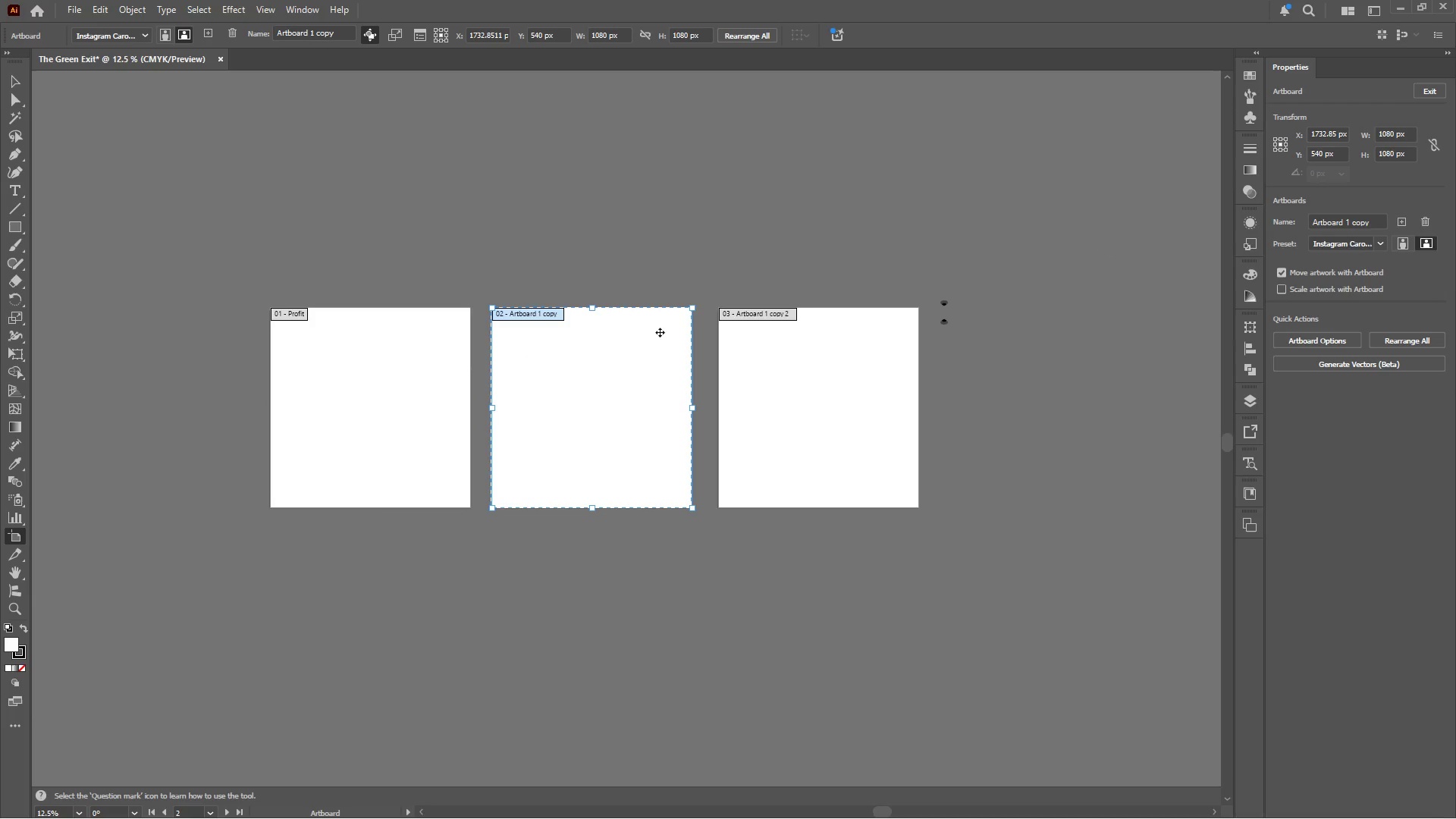 
left_click_drag(start_coordinate=[1378, 226], to_coordinate=[1303, 224])
 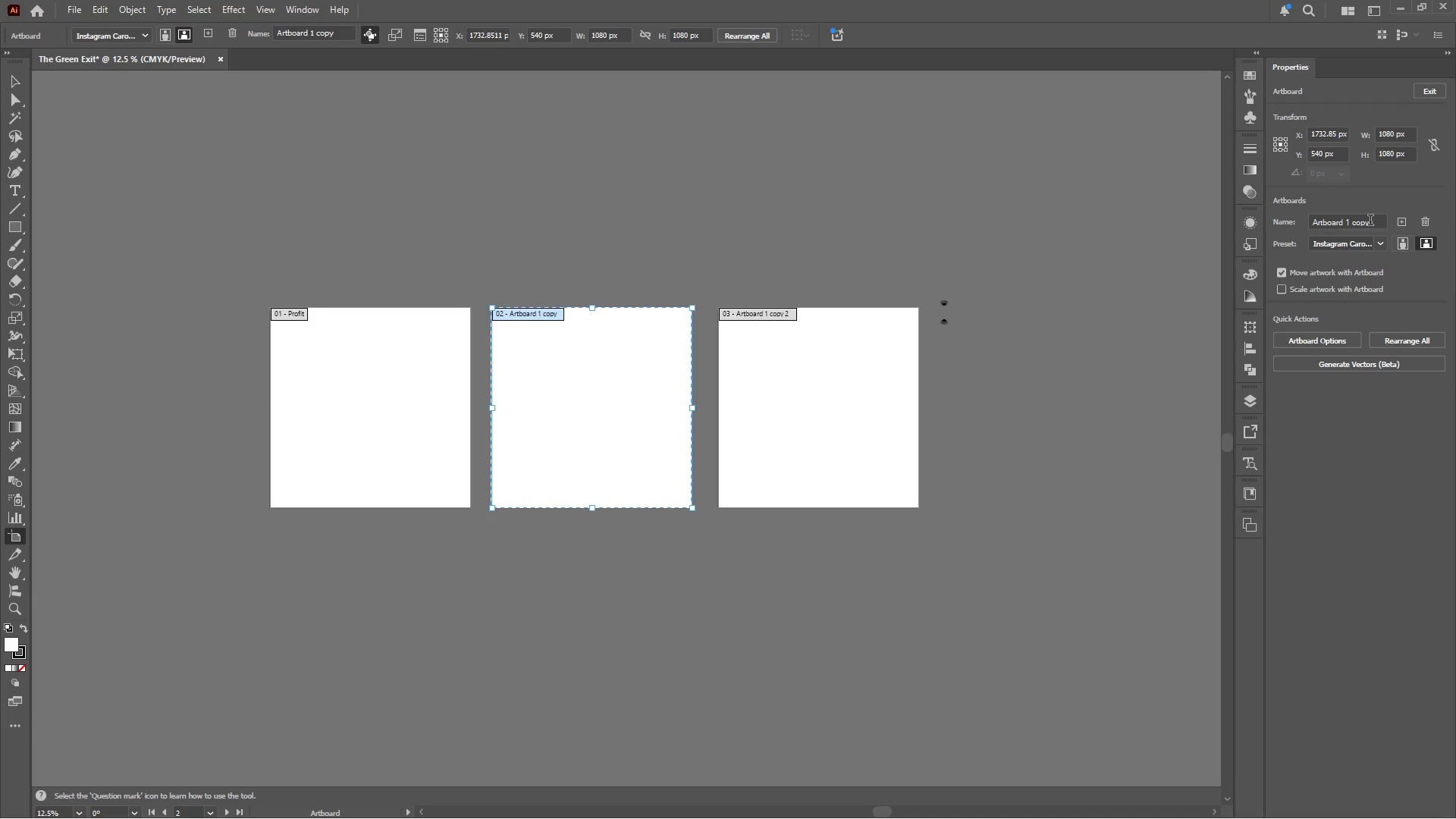 
left_click_drag(start_coordinate=[1369, 221], to_coordinate=[1287, 219])
 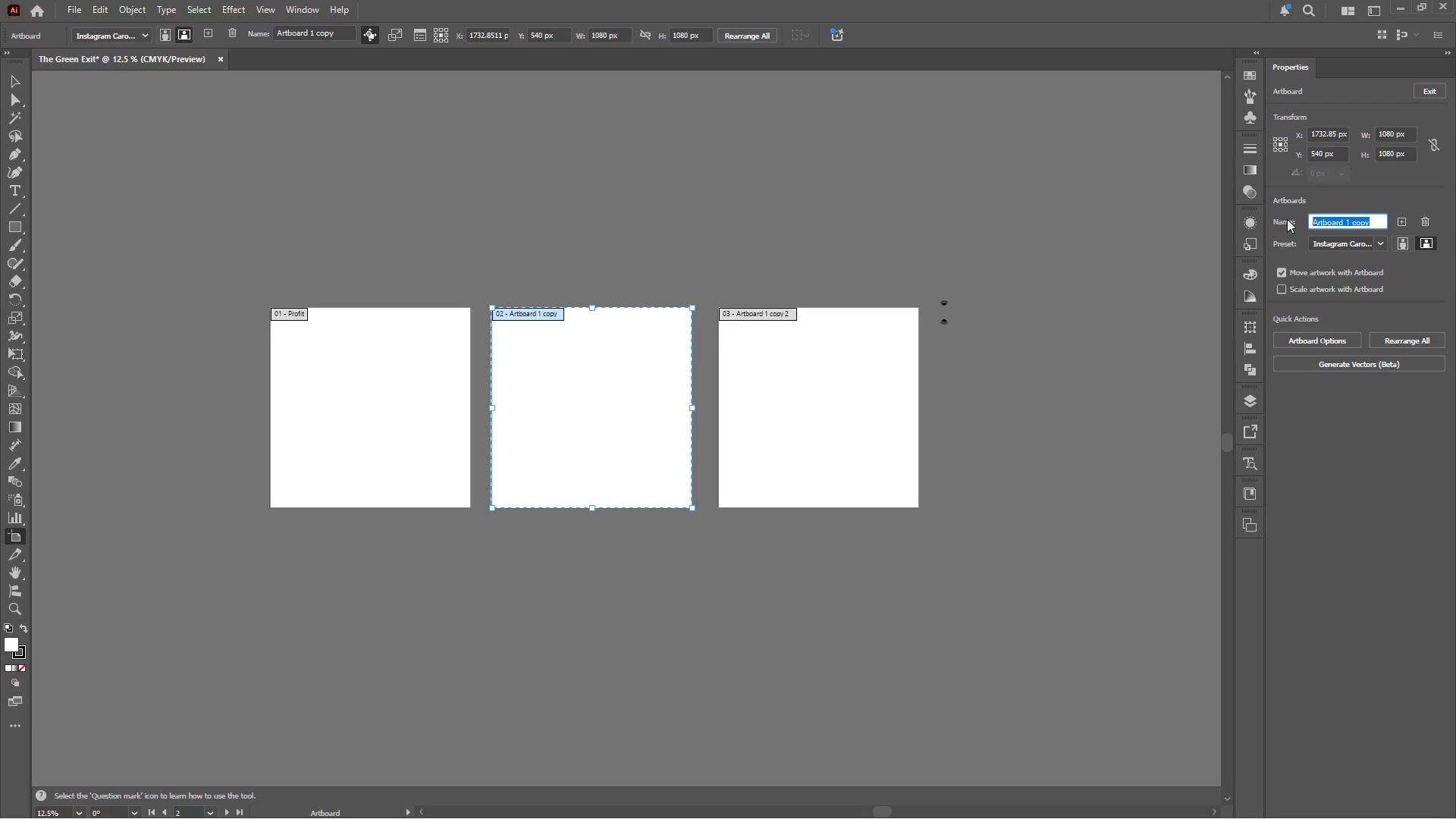 
key(Control+V)
 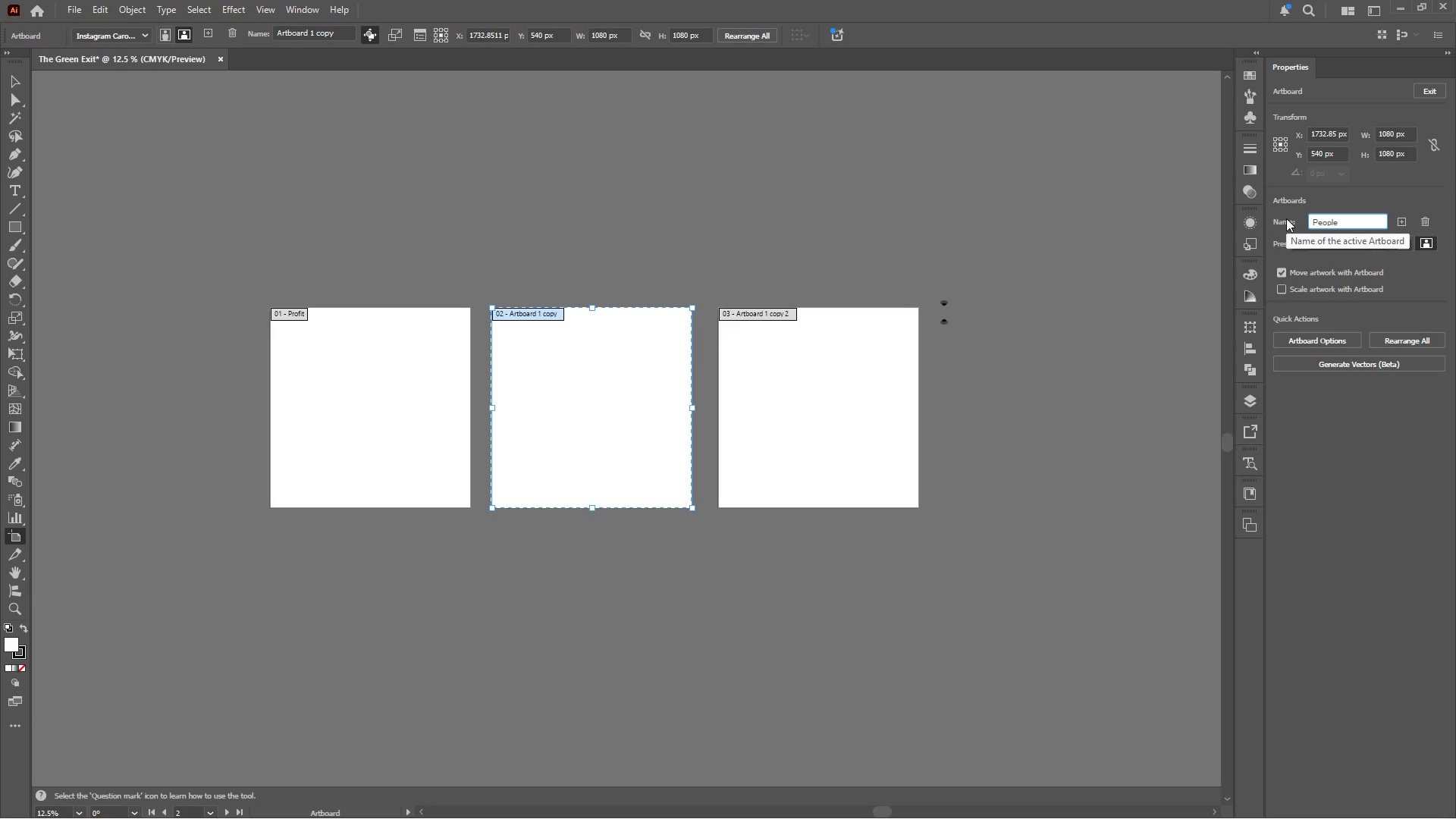 
key(Enter)
 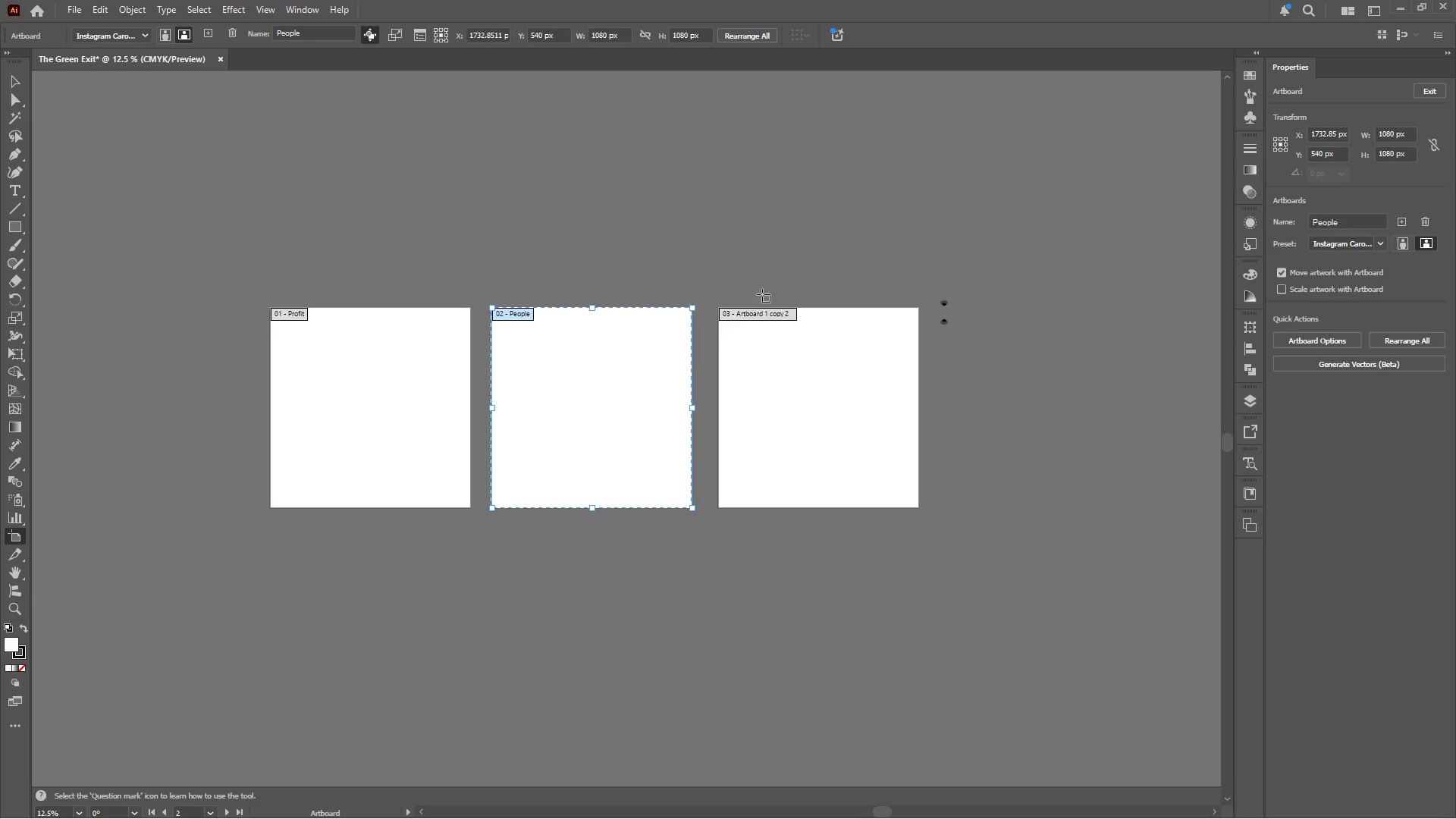 
key(Alt+Tab)